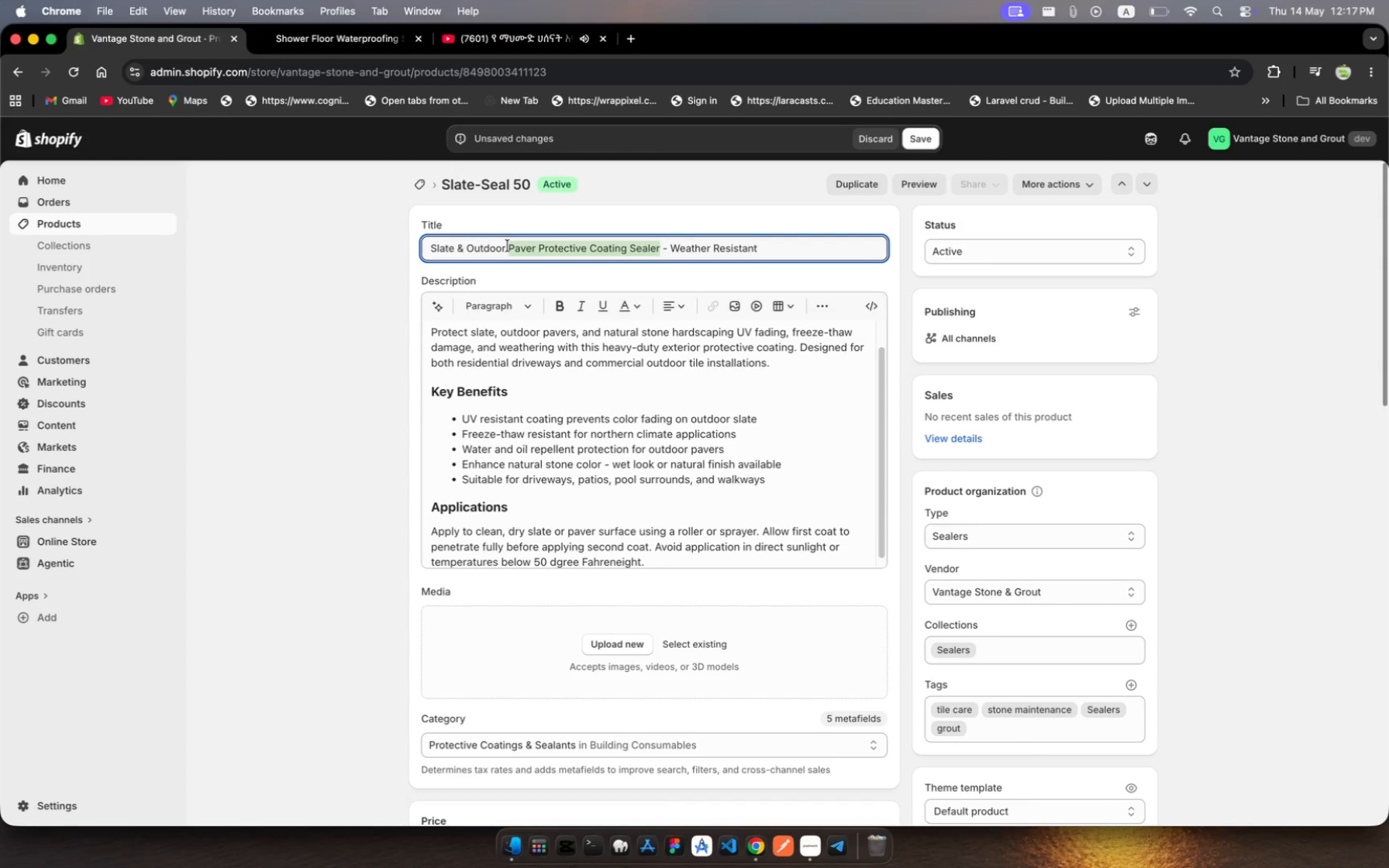 
key(Meta+C)
 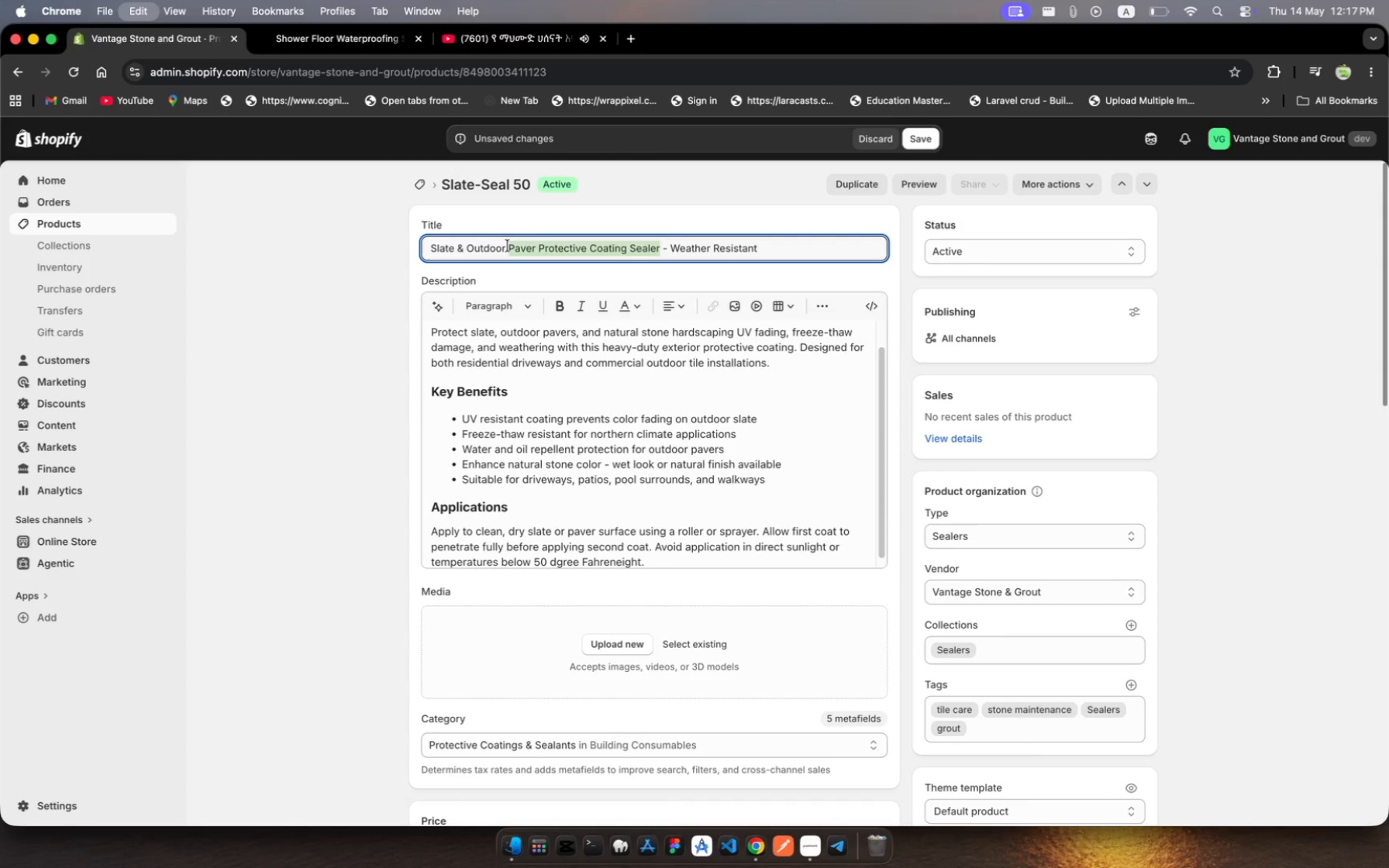 
key(Meta+C)
 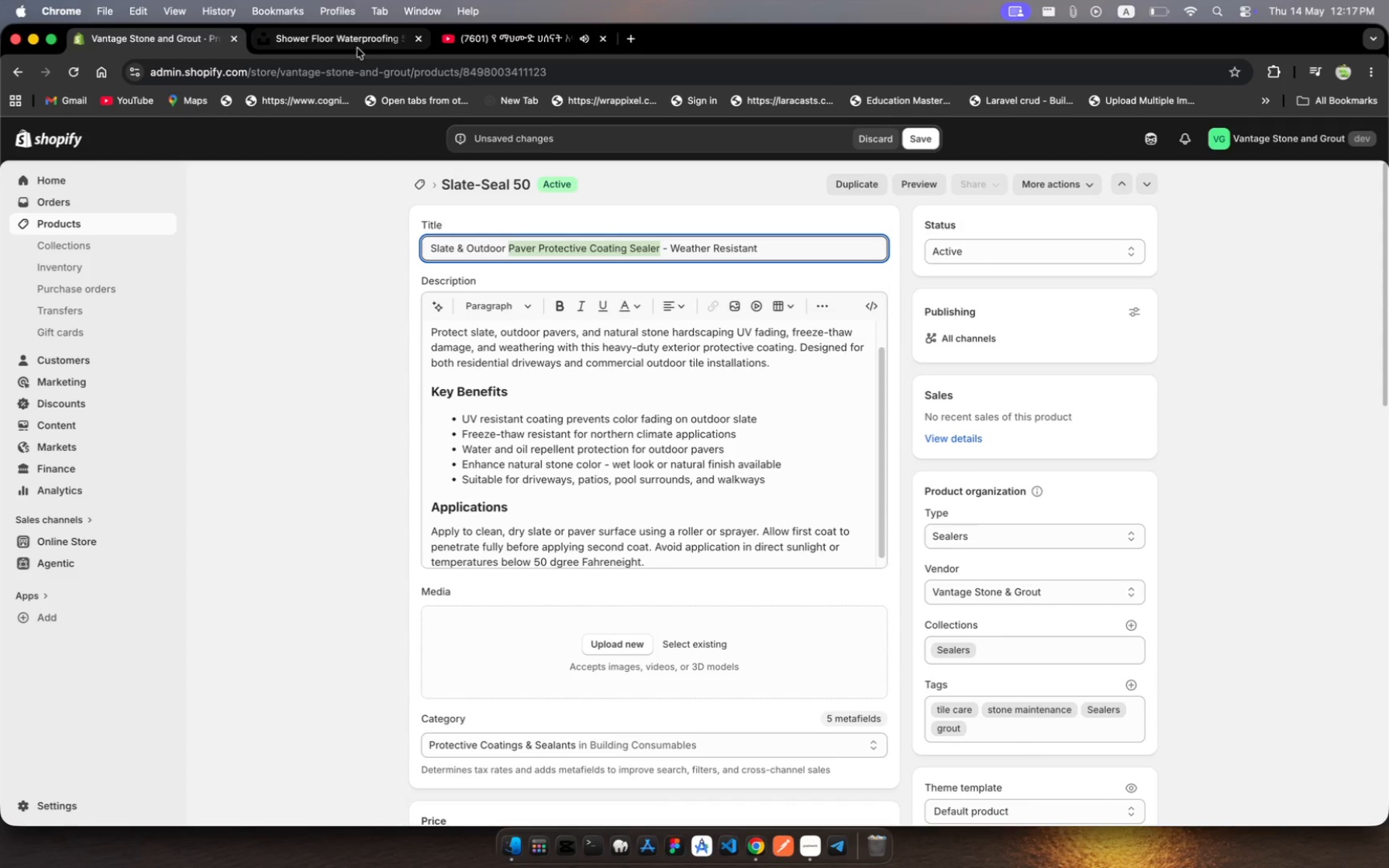 
left_click([349, 43])
 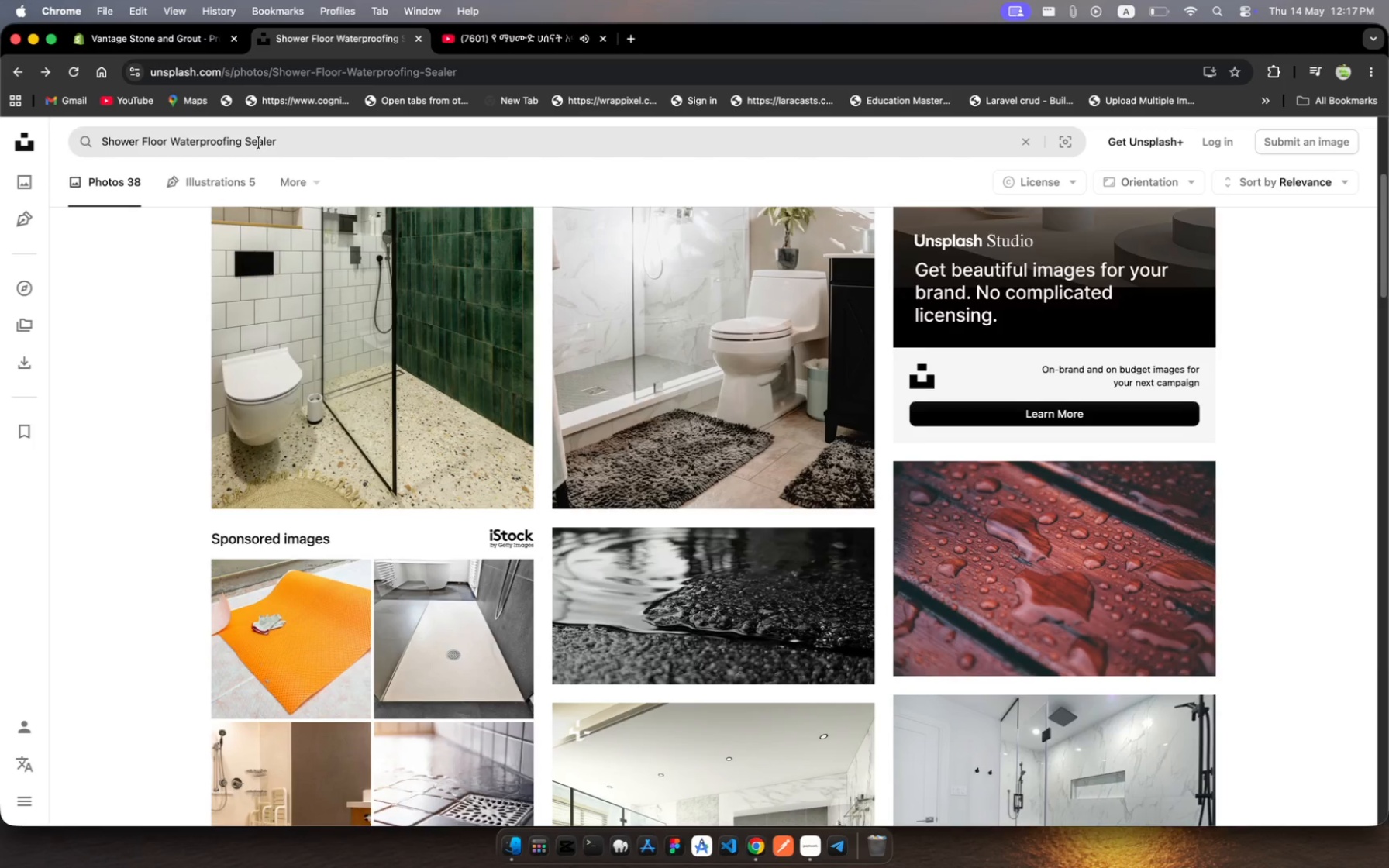 
left_click([288, 144])
 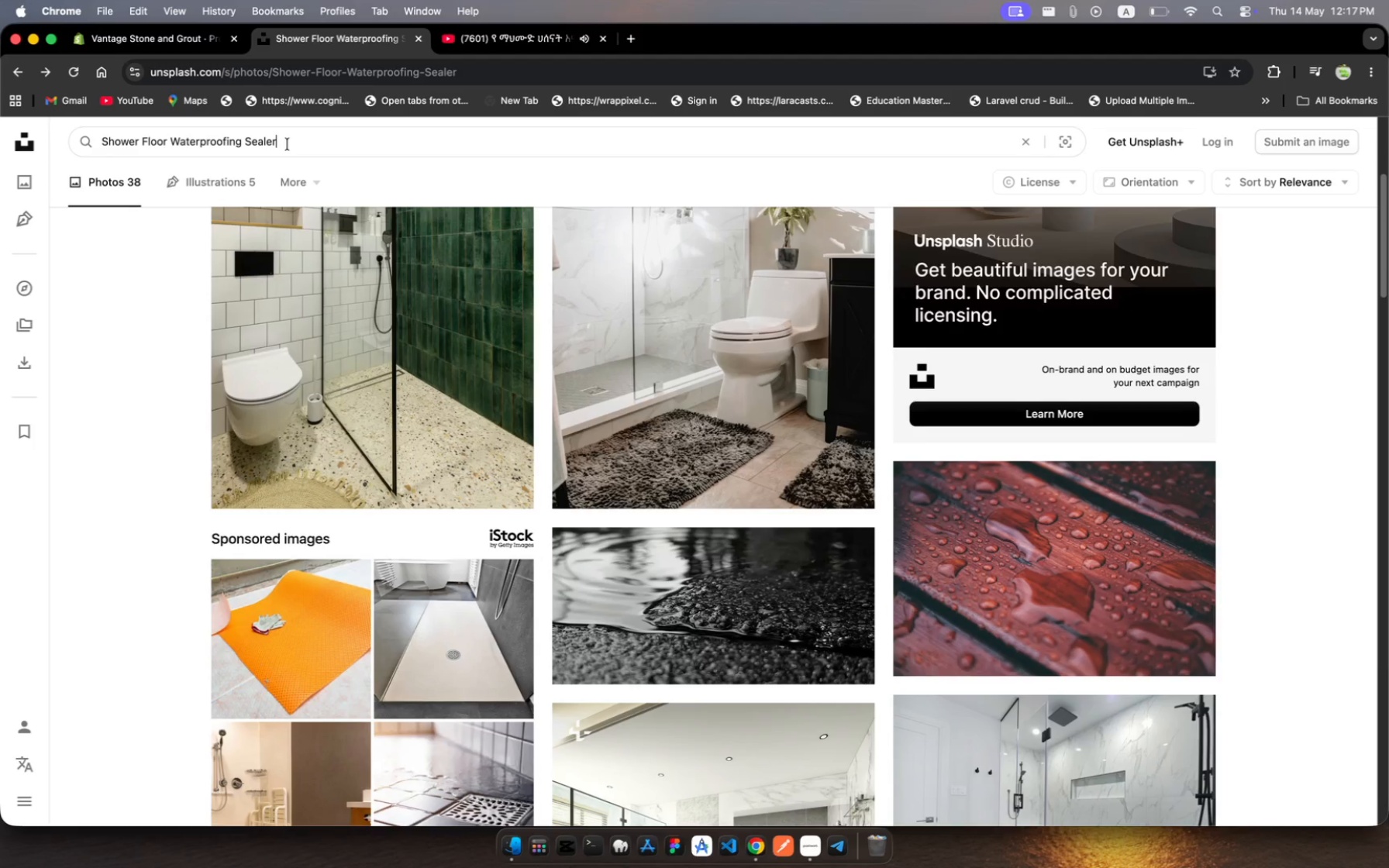 
key(Meta+A)
 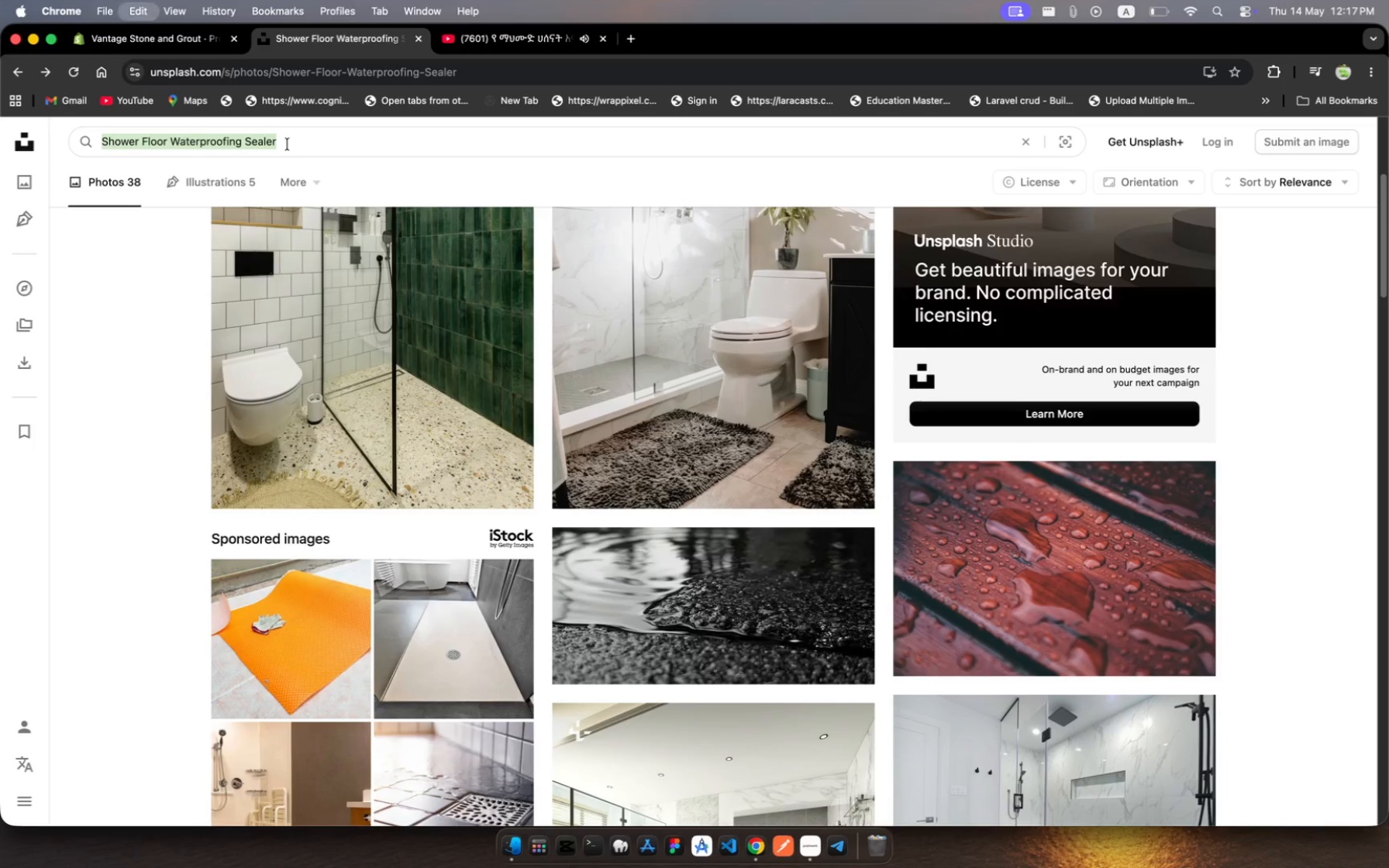 
key(Meta+V)
 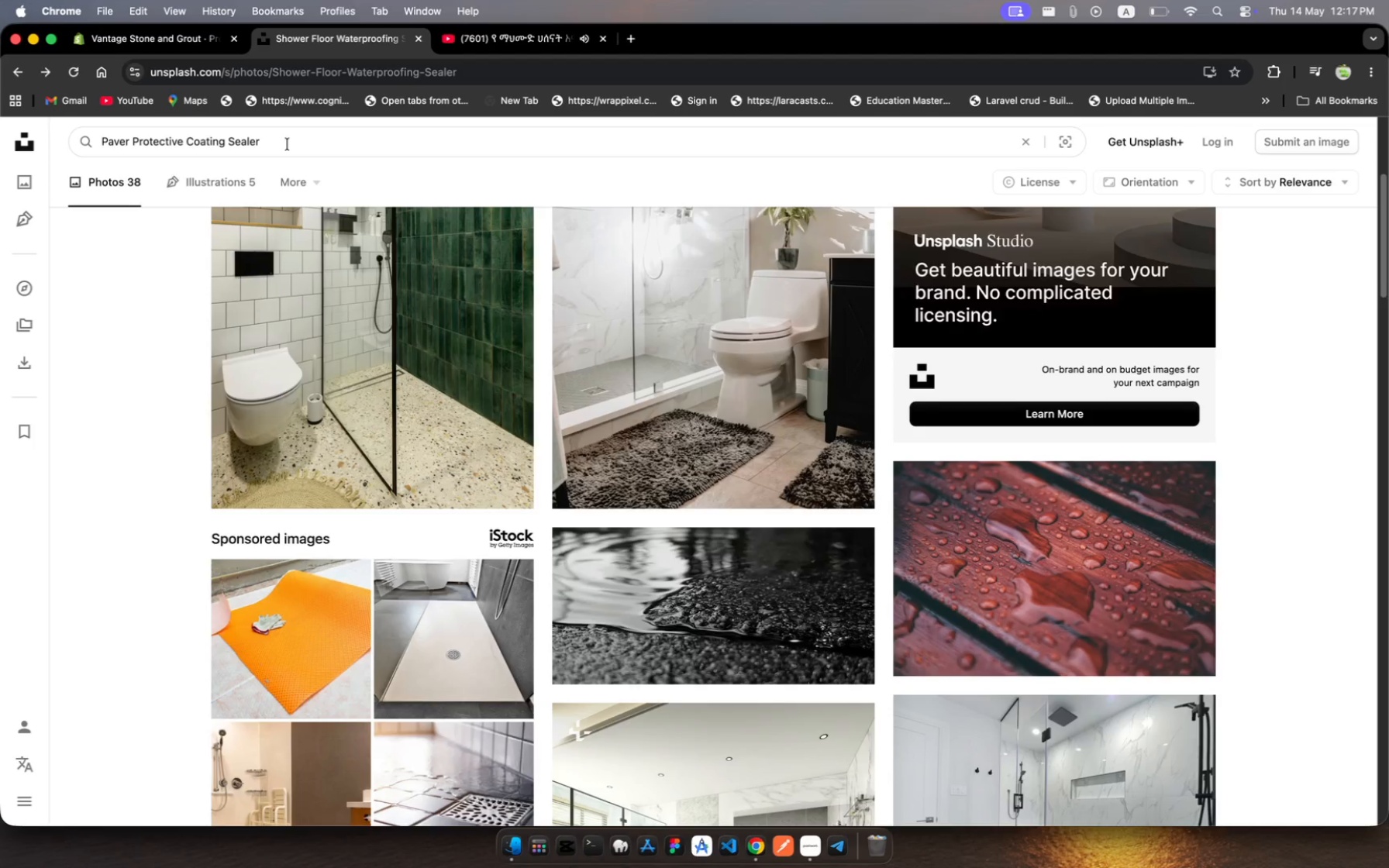 
key(Enter)
 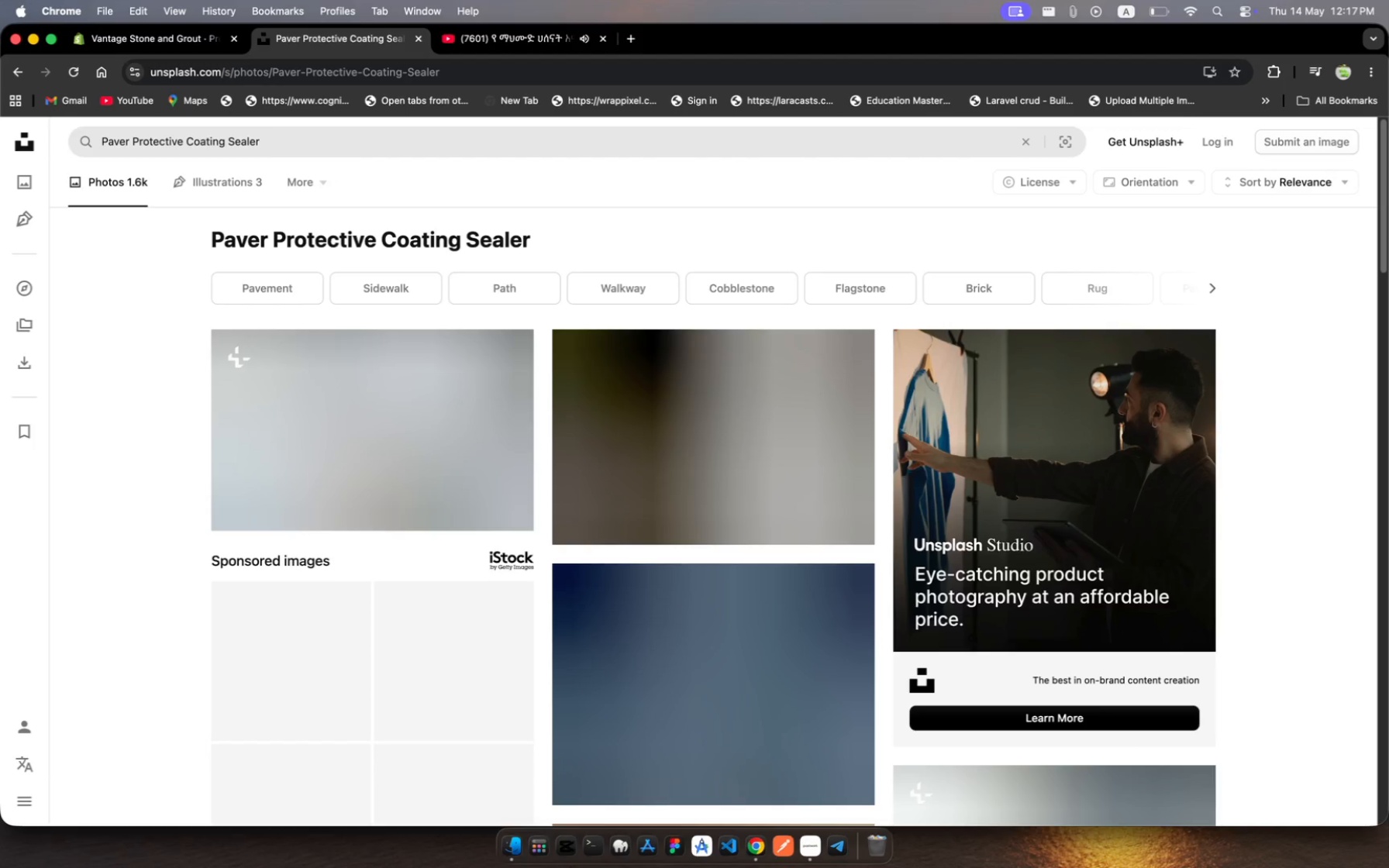 
wait(10.4)
 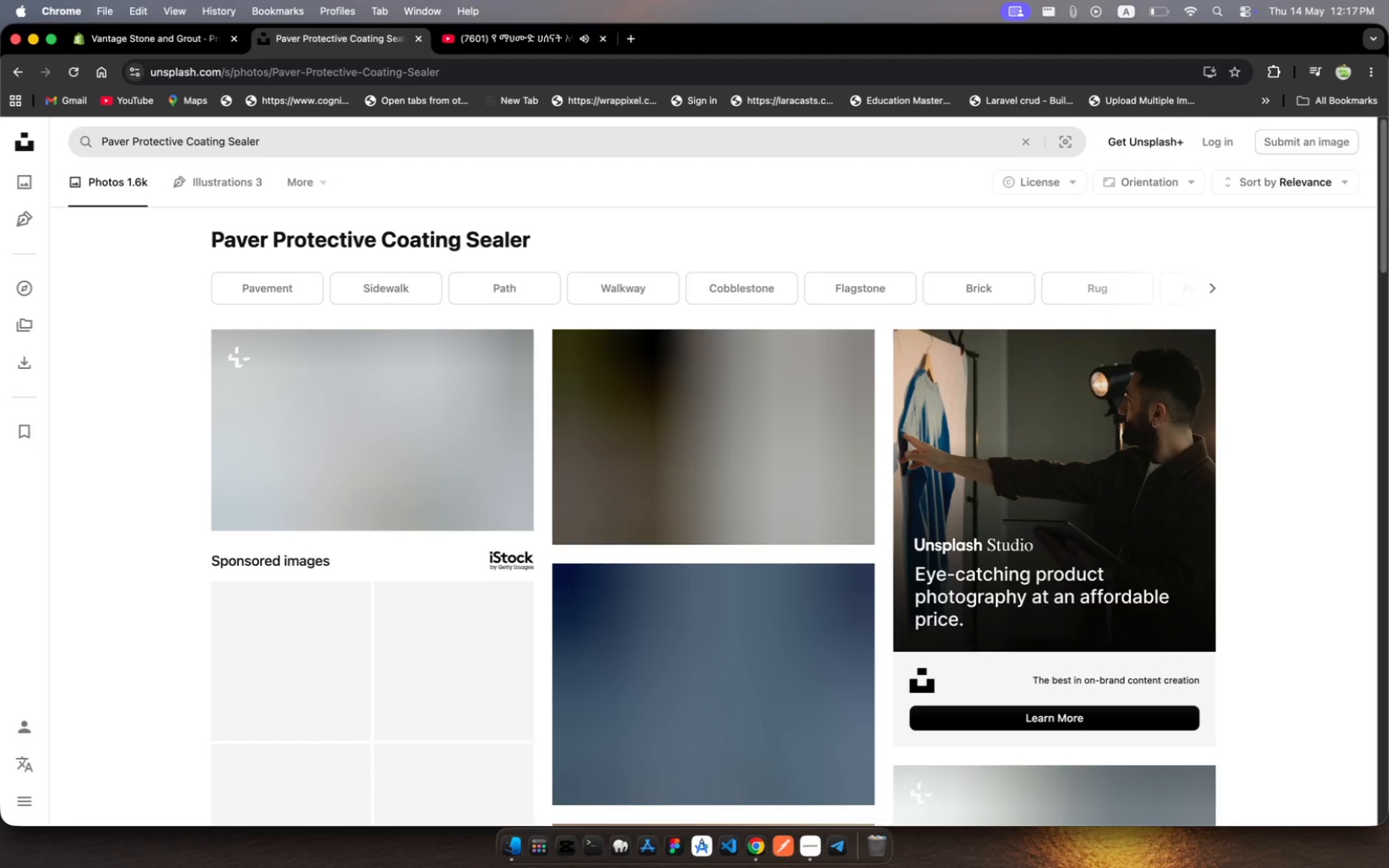 
left_click([708, 442])
 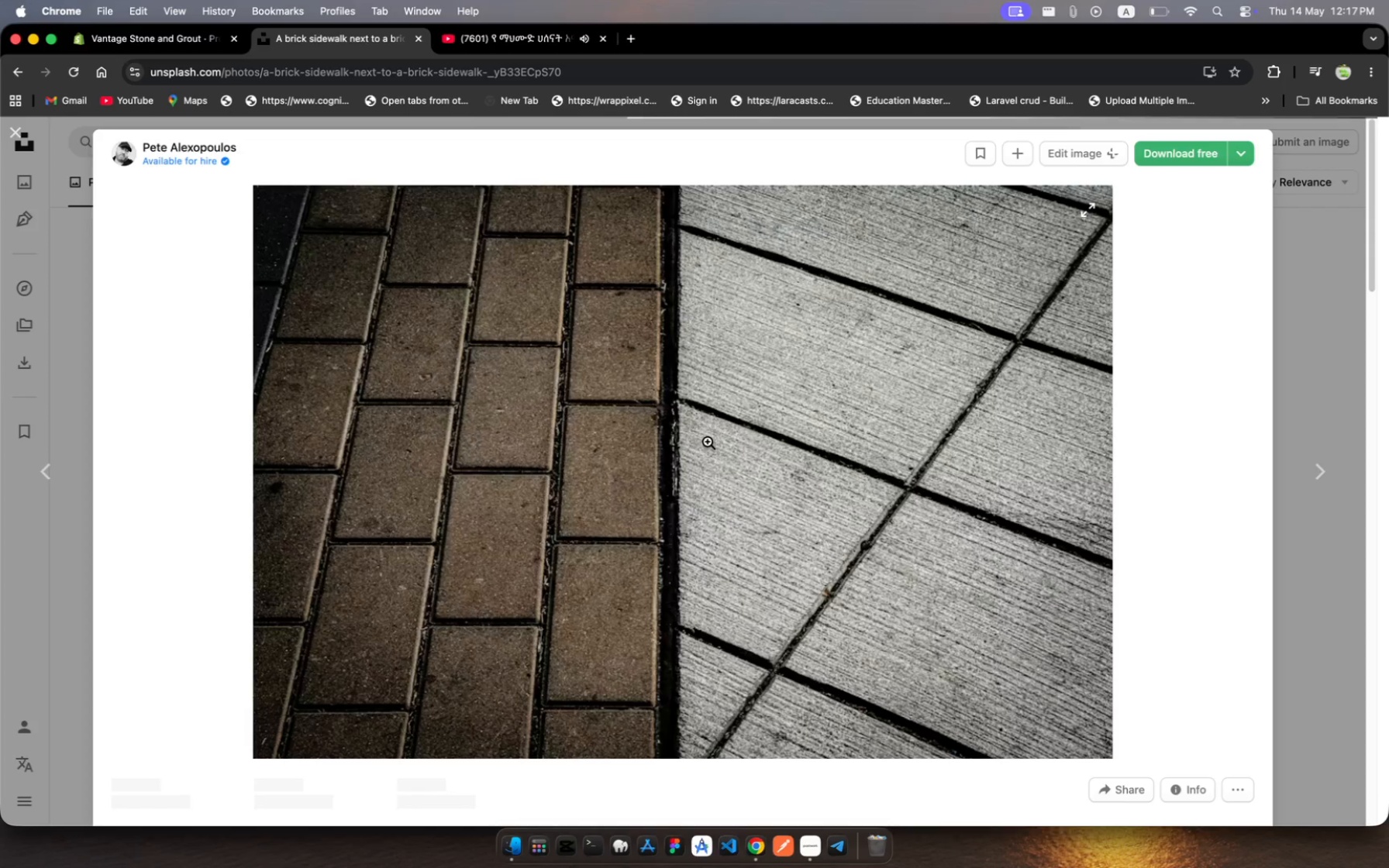 
right_click([708, 442])
 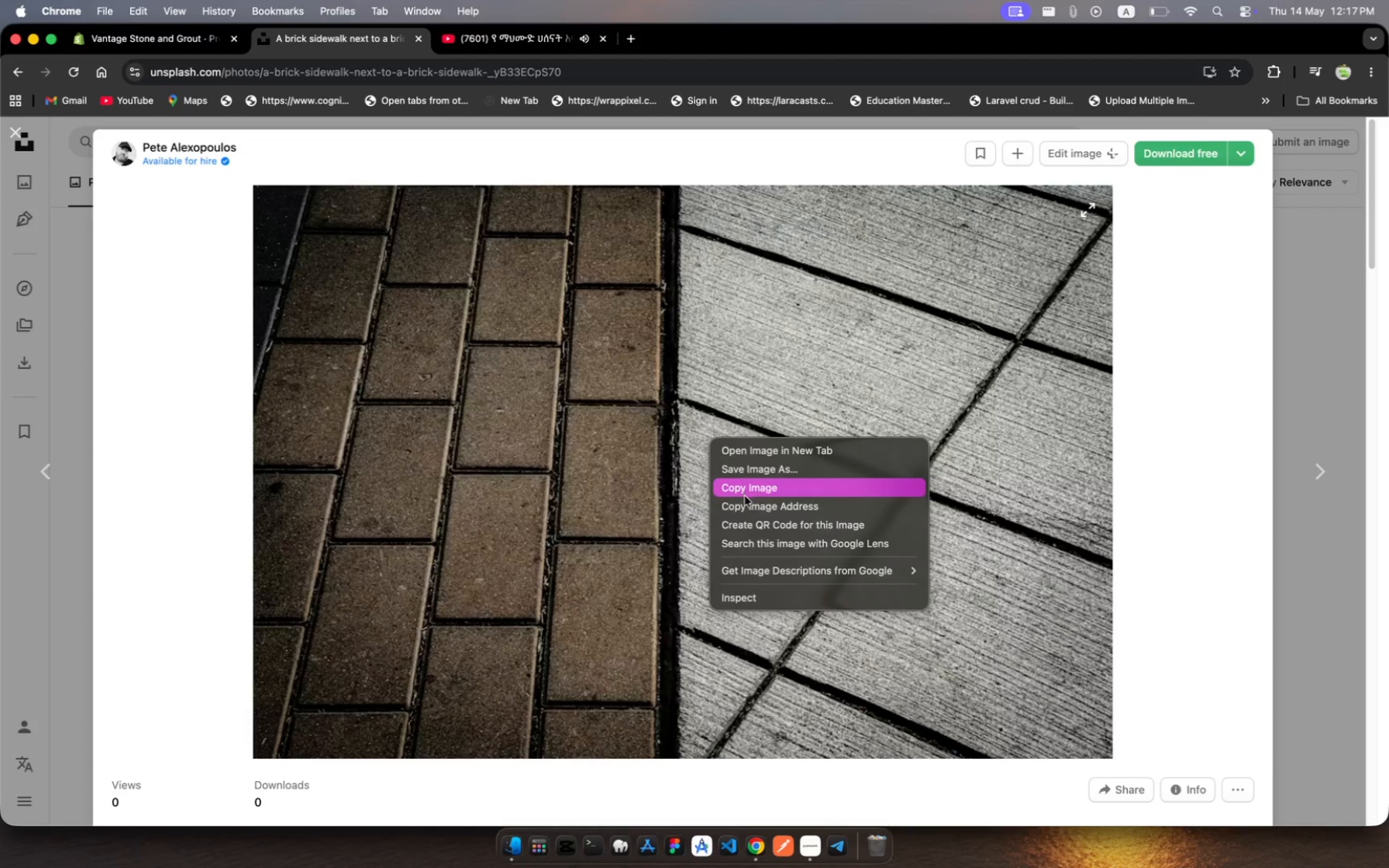 
left_click([756, 515])
 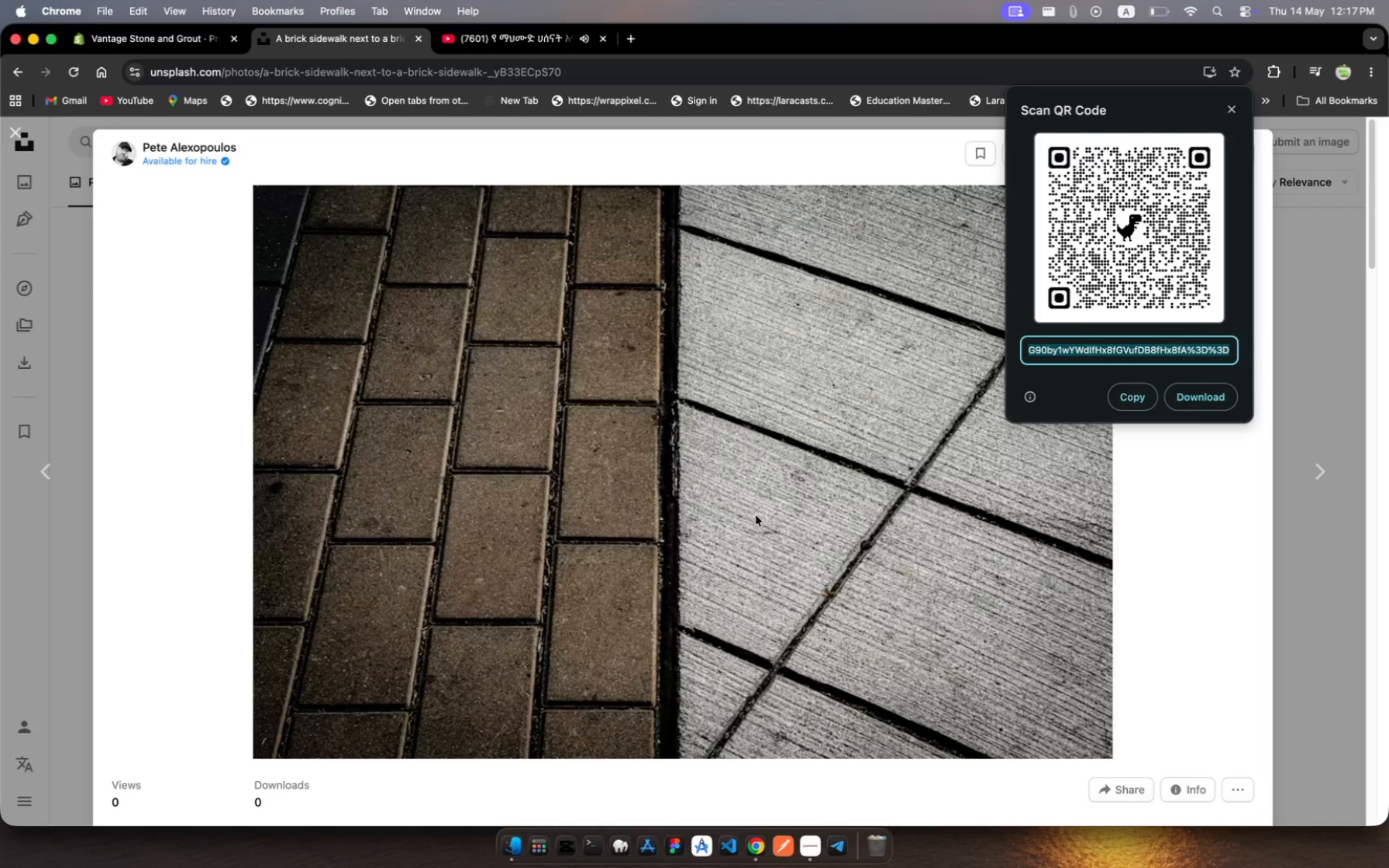 
left_click([754, 328])
 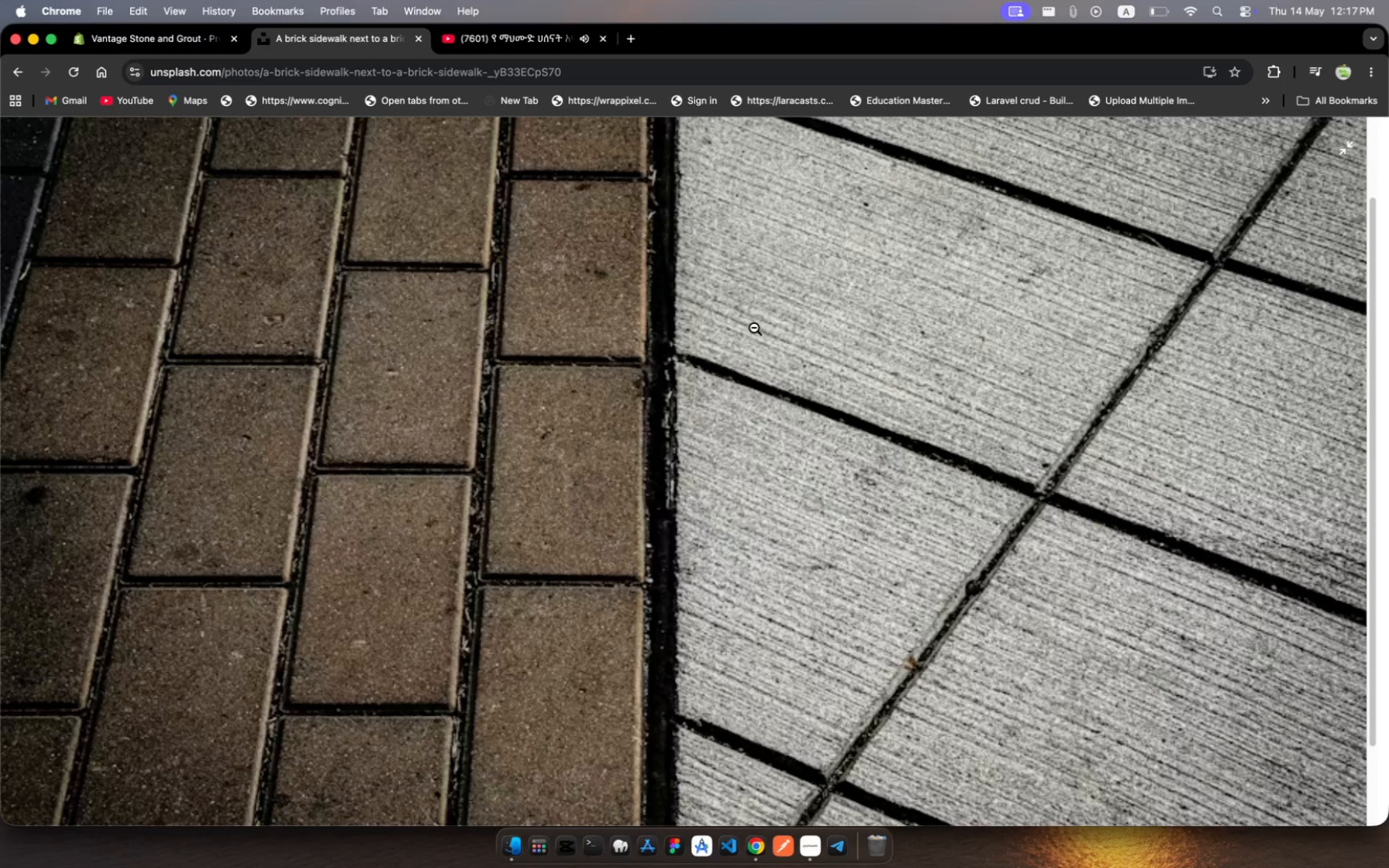 
right_click([754, 328])
 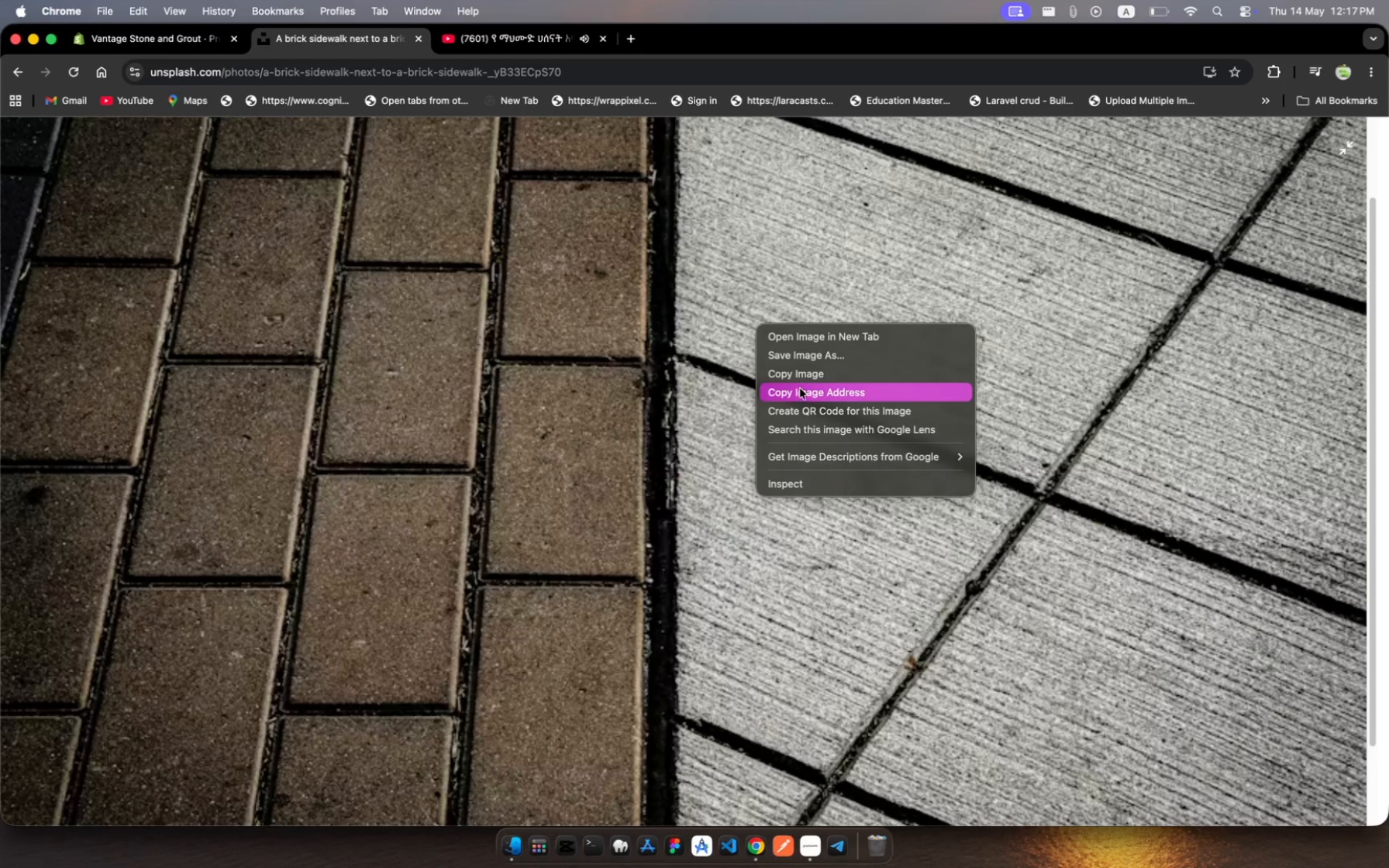 
left_click([805, 397])
 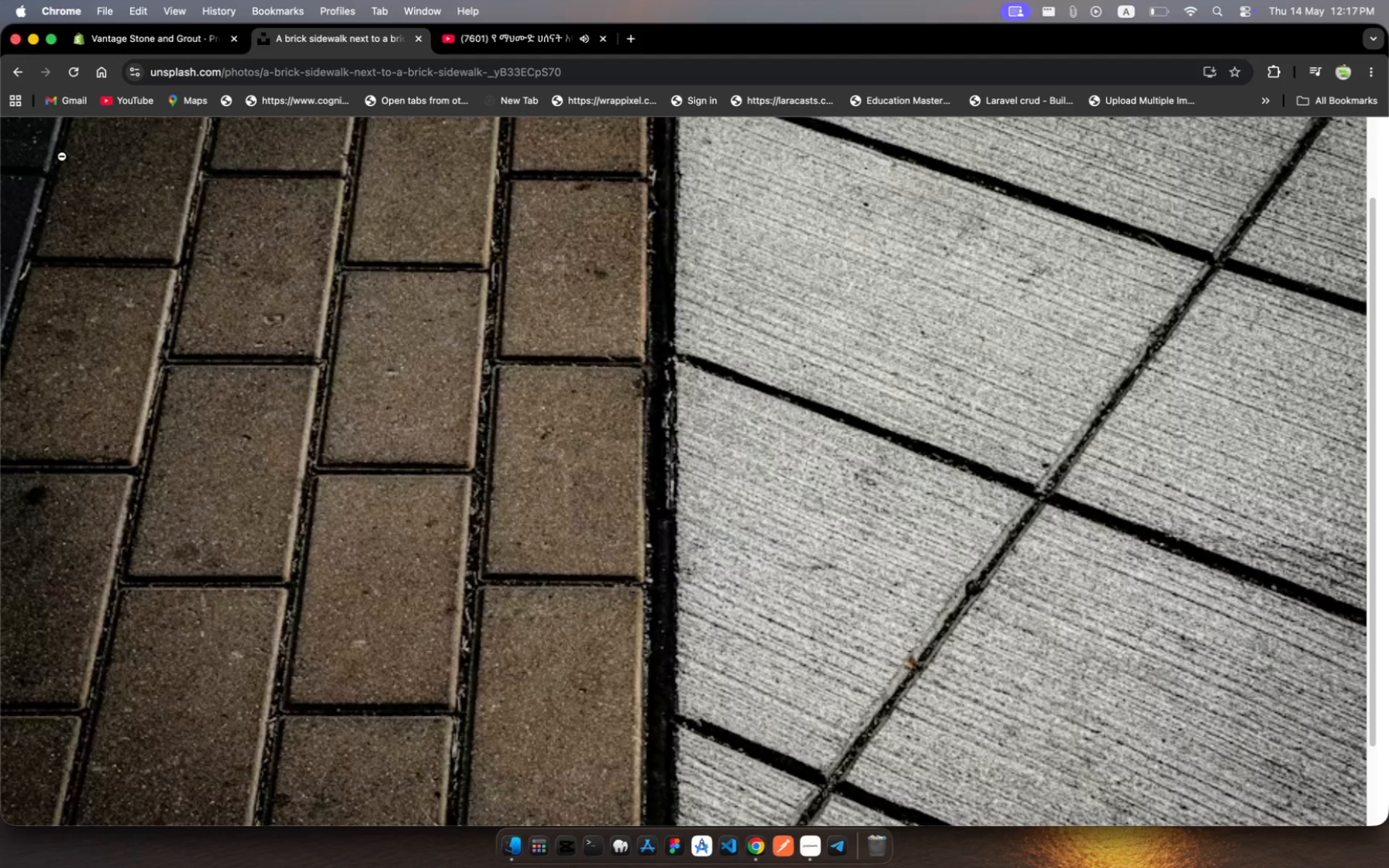 
left_click([85, 250])
 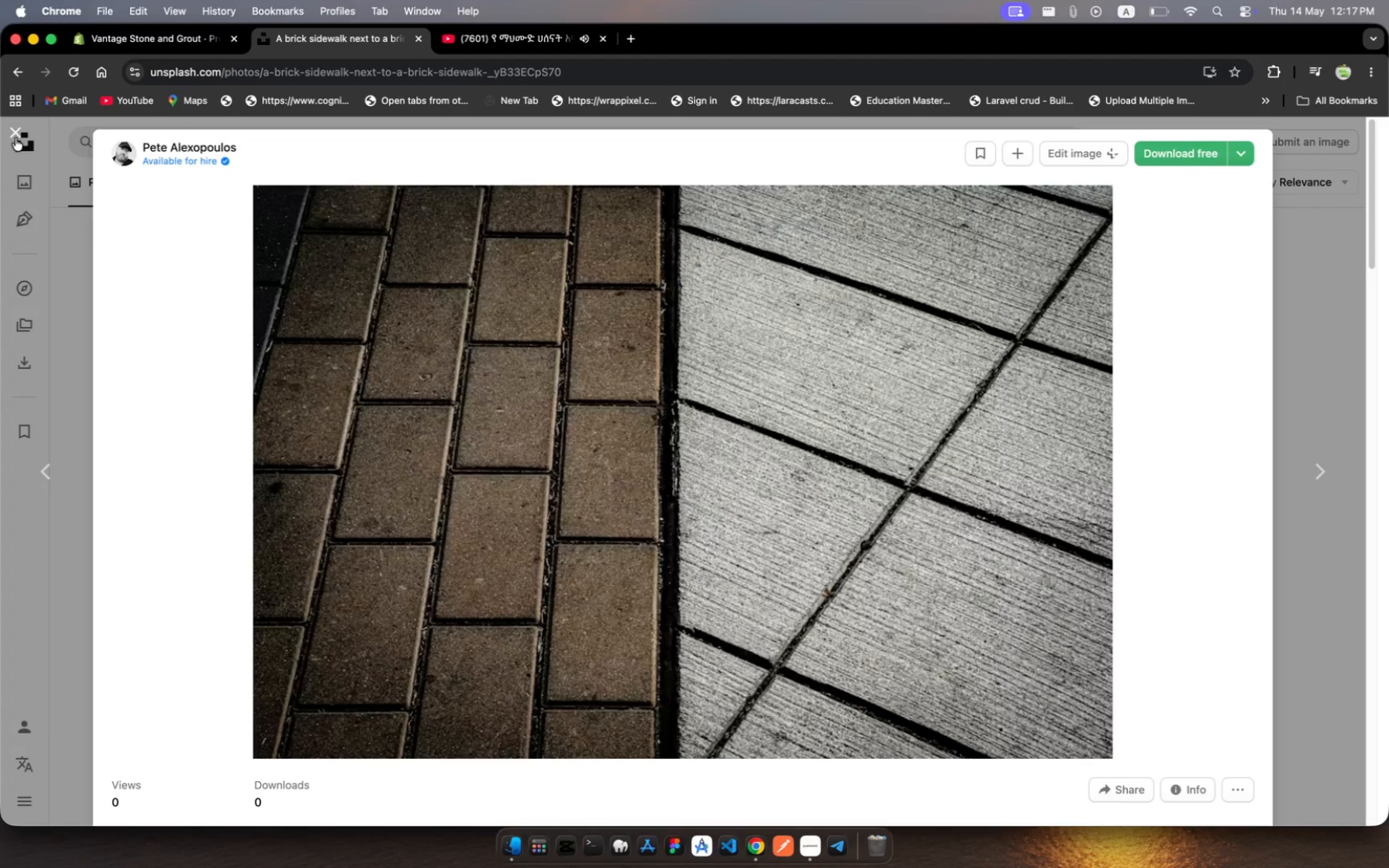 
left_click([13, 135])
 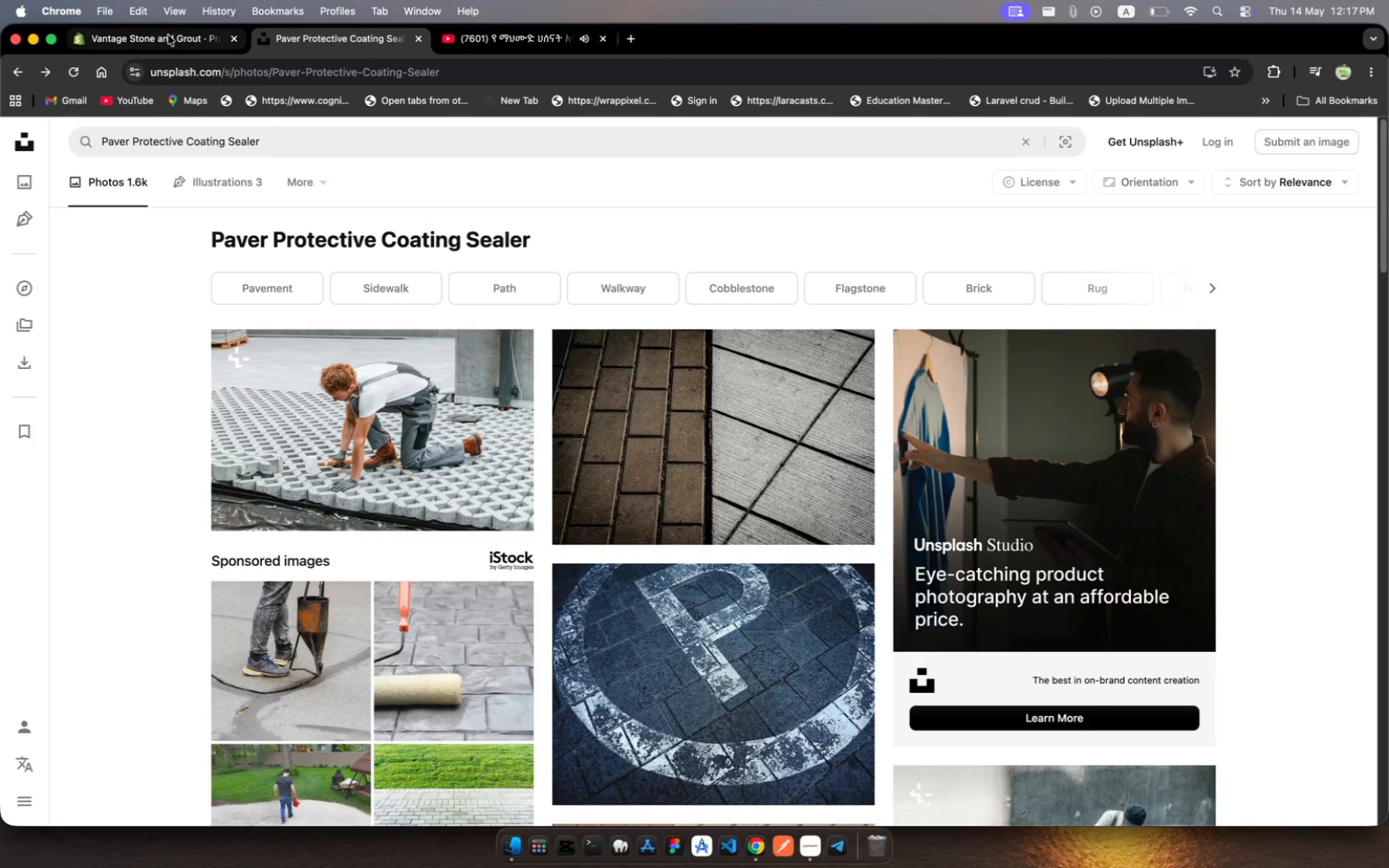 
left_click([169, 39])
 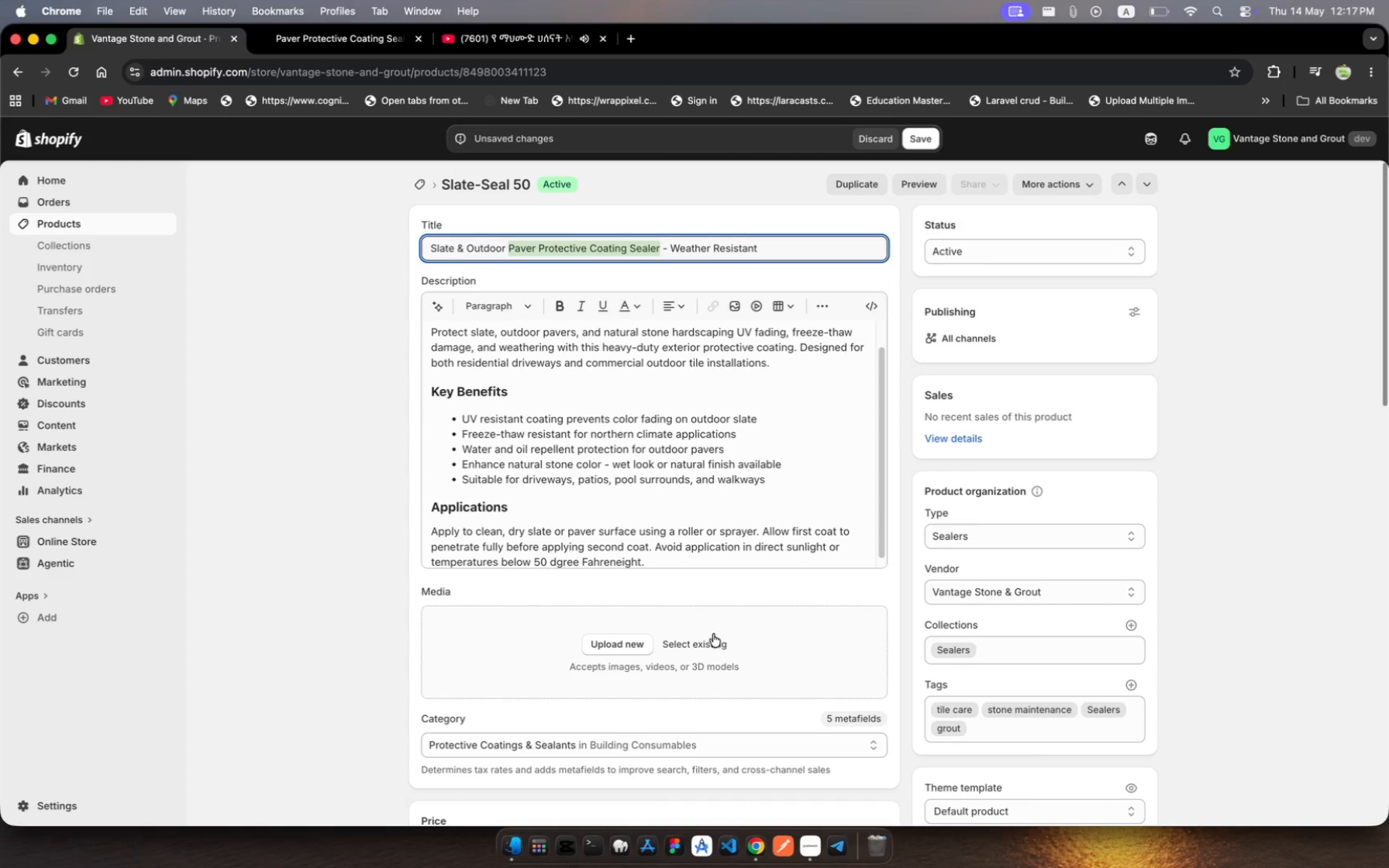 
left_click([702, 642])
 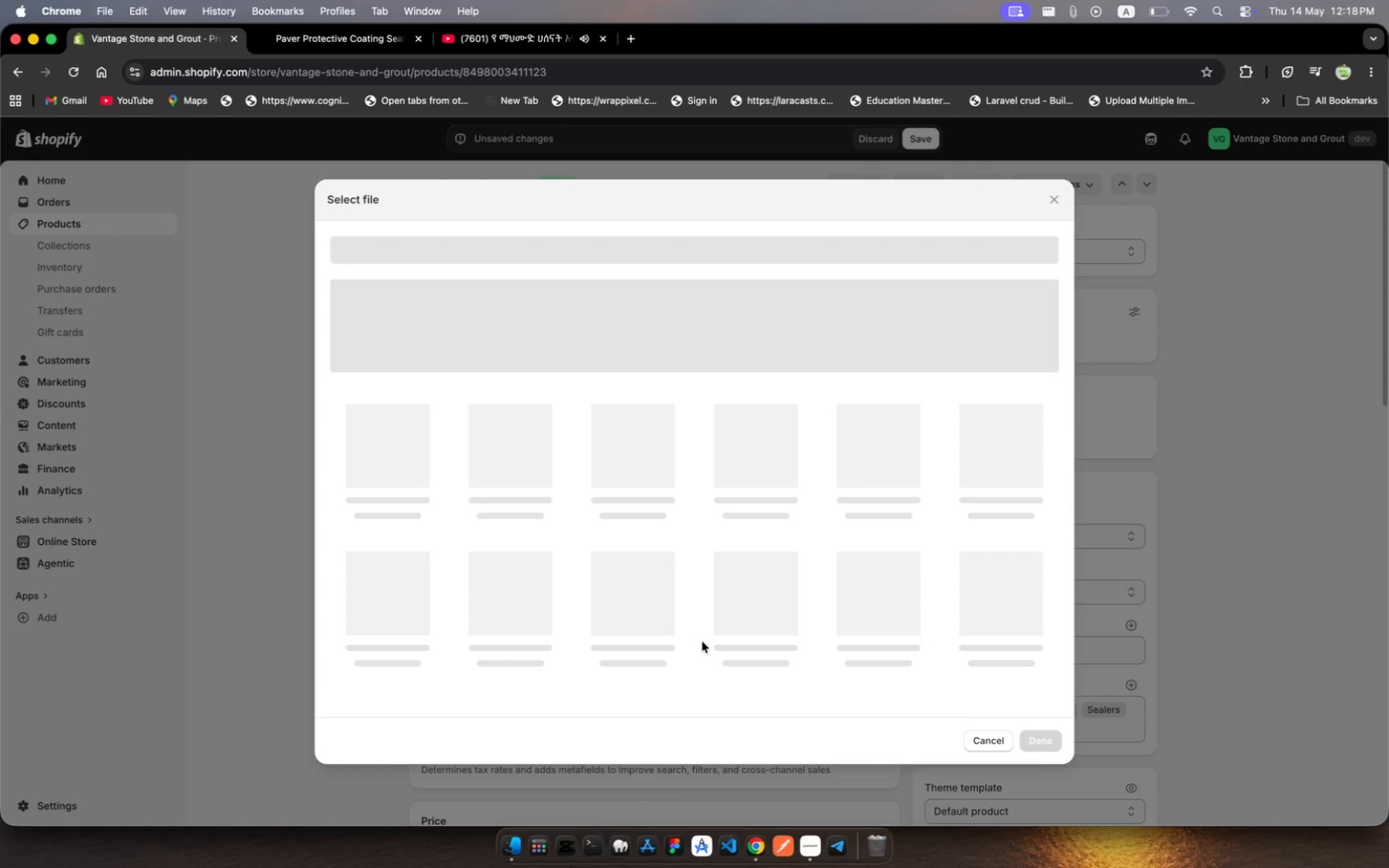 
wait(26.51)
 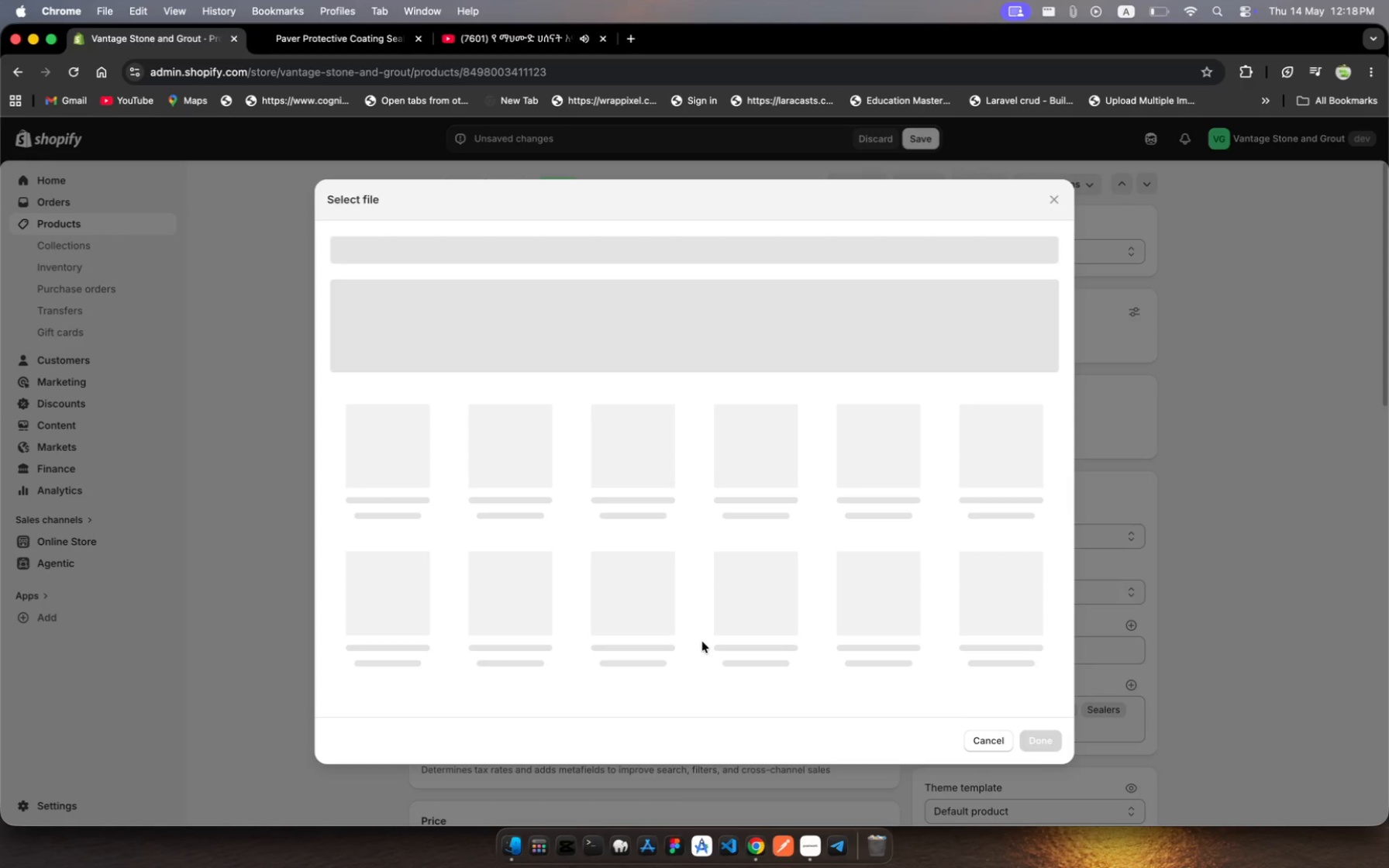 
left_click([813, 846])